 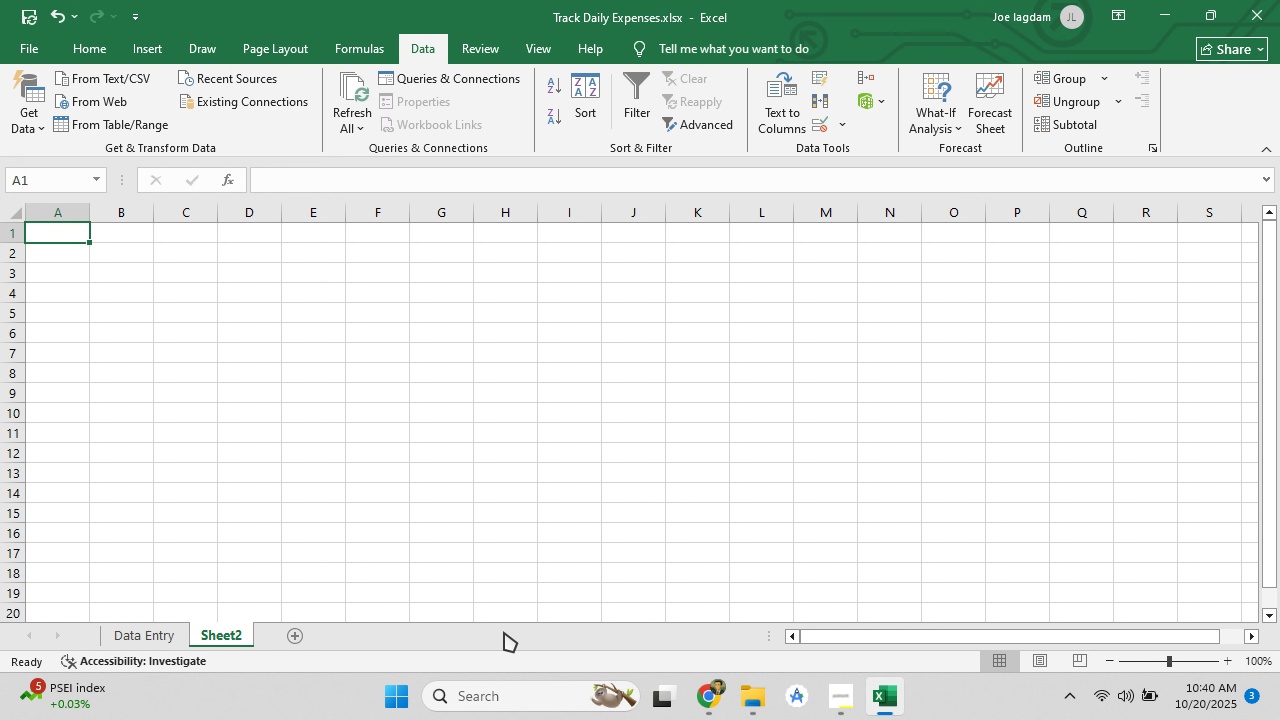 
double_click([238, 624])
 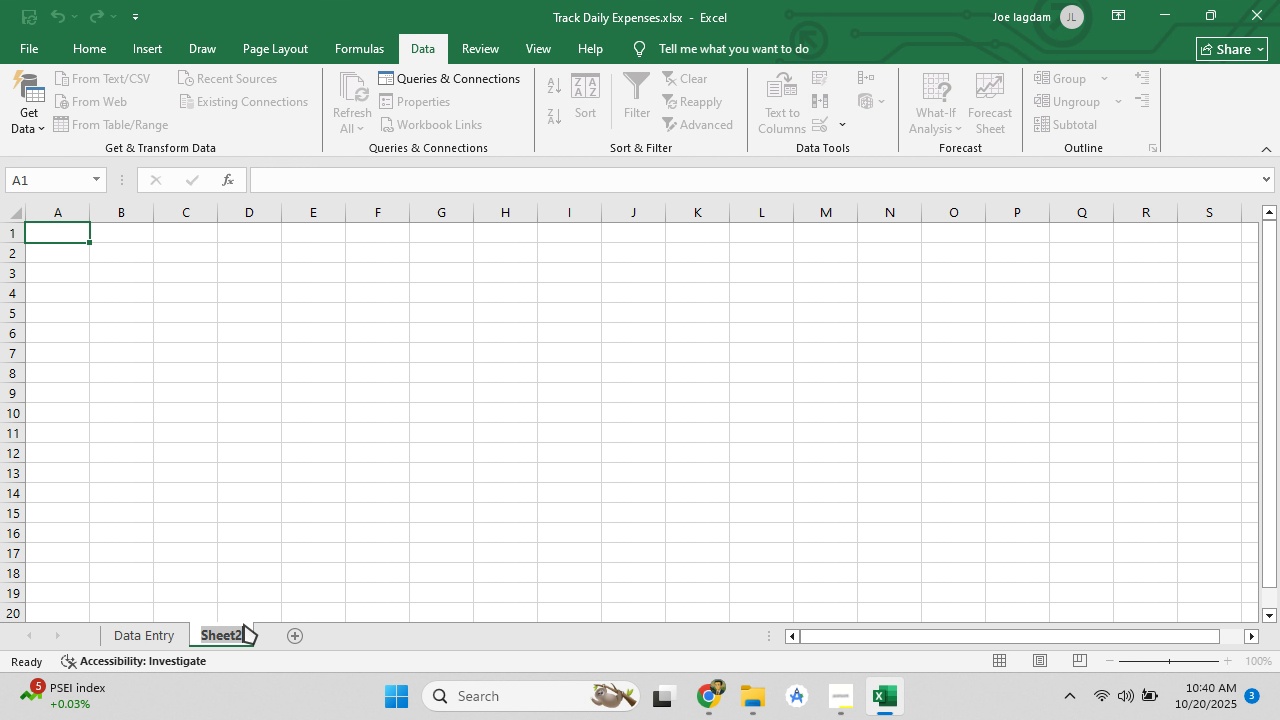 
key(Backspace)
type(Summary)
 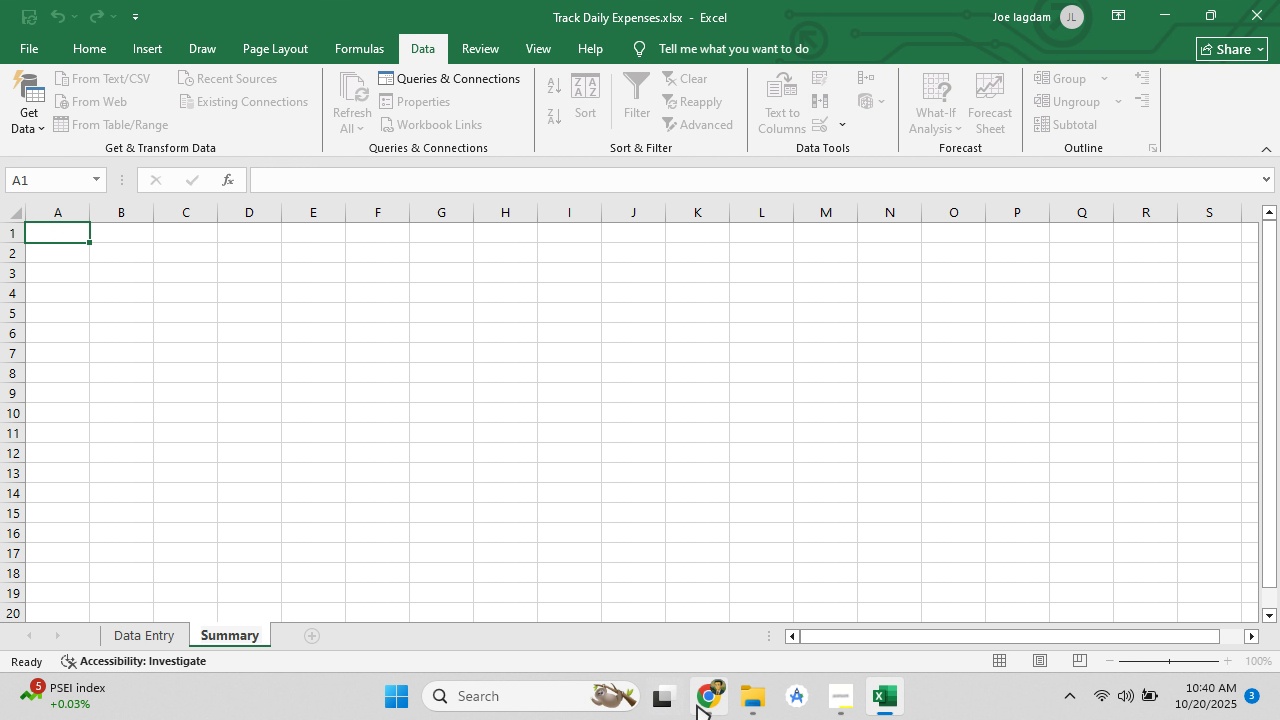 
left_click([700, 702])
 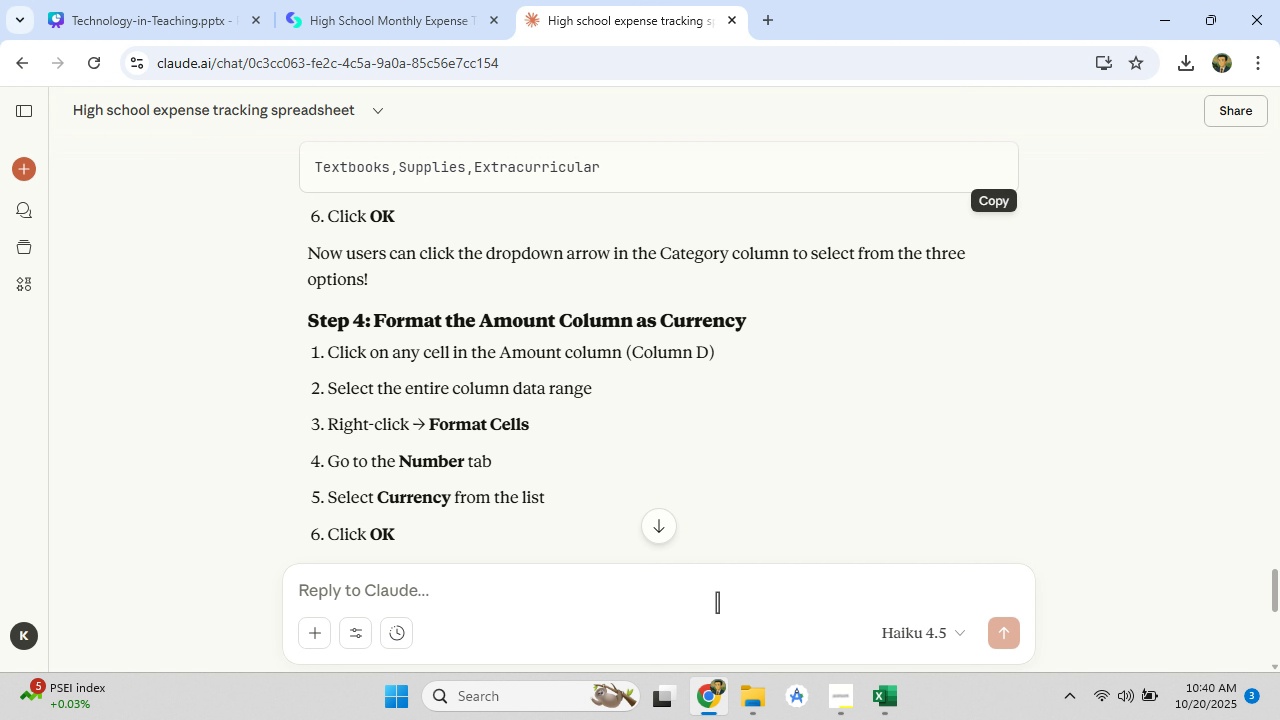 
scroll: coordinate [700, 464], scroll_direction: down, amount: 2.0
 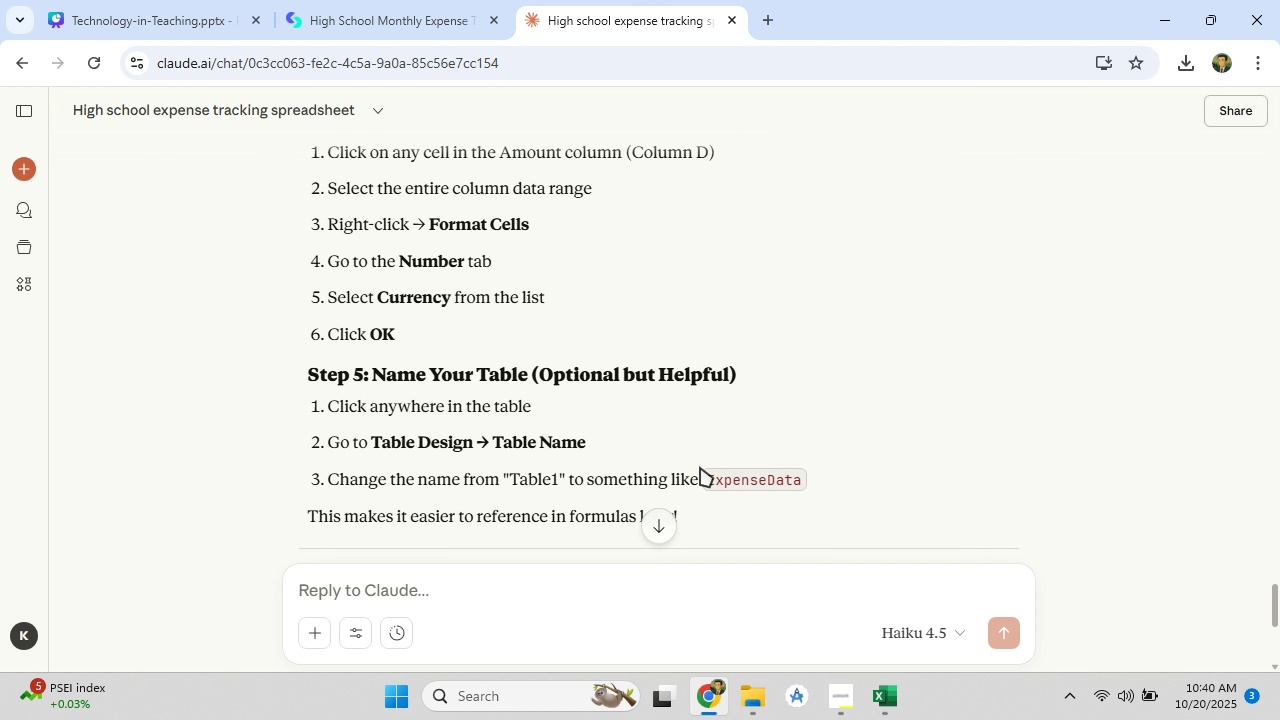 
scroll: coordinate [700, 467], scroll_direction: up, amount: 2.0
 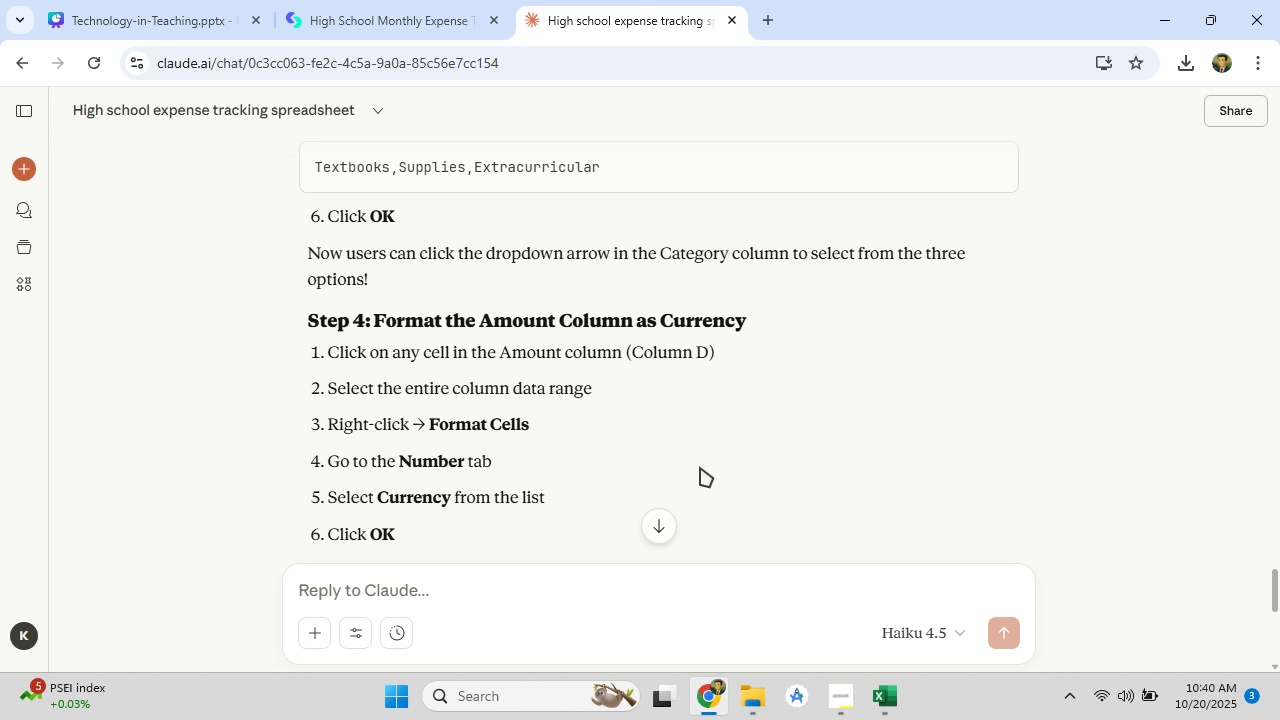 
scroll: coordinate [700, 467], scroll_direction: down, amount: 3.0
 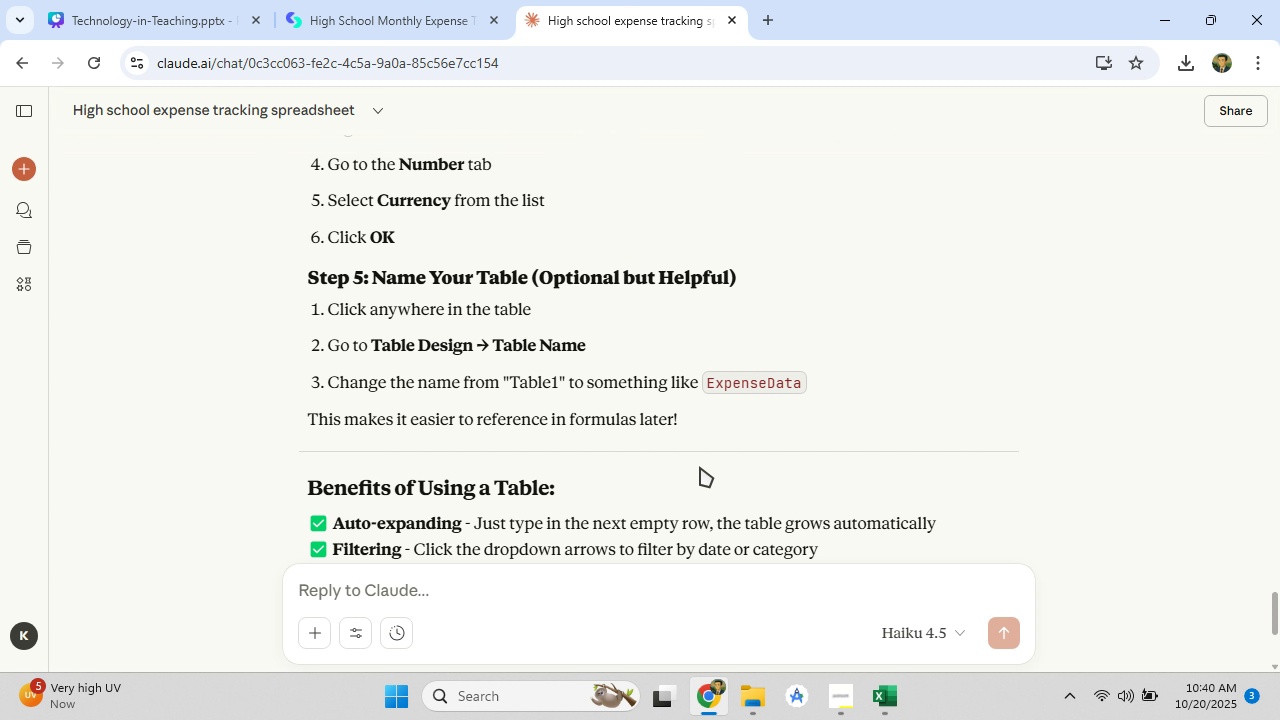 
scroll: coordinate [700, 467], scroll_direction: up, amount: 5.0
 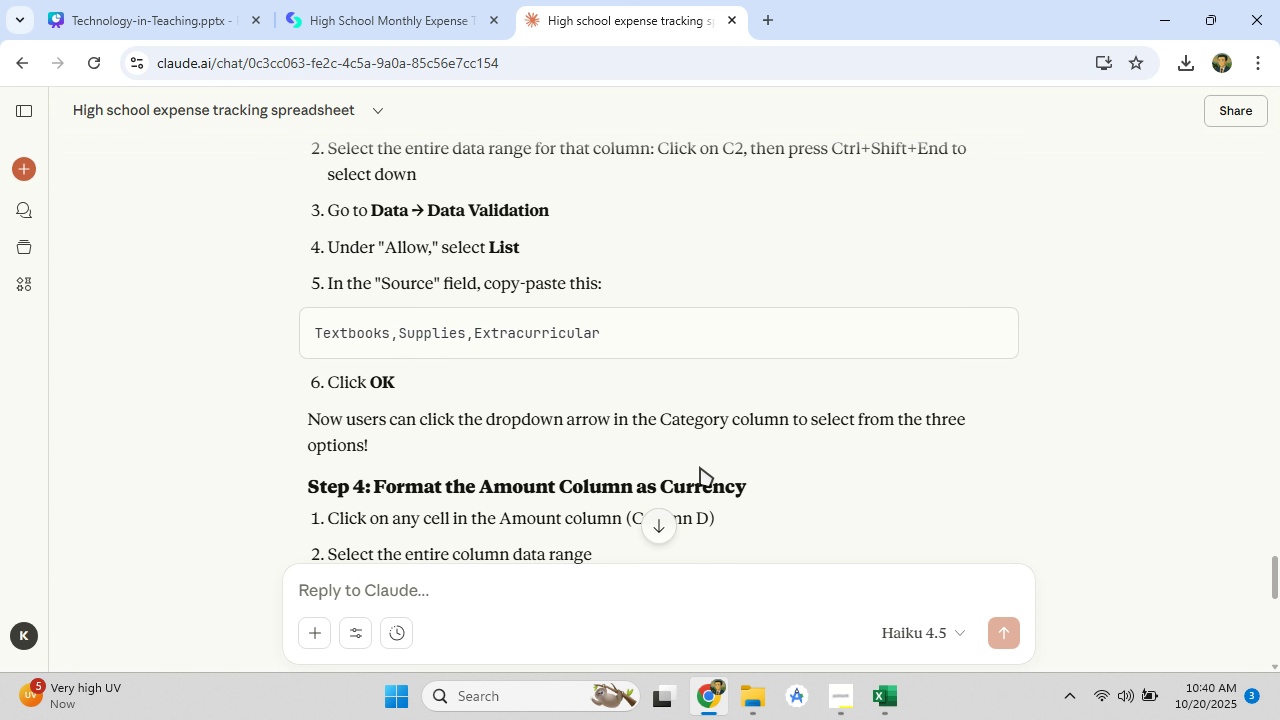 
scroll: coordinate [728, 483], scroll_direction: down, amount: 6.0
 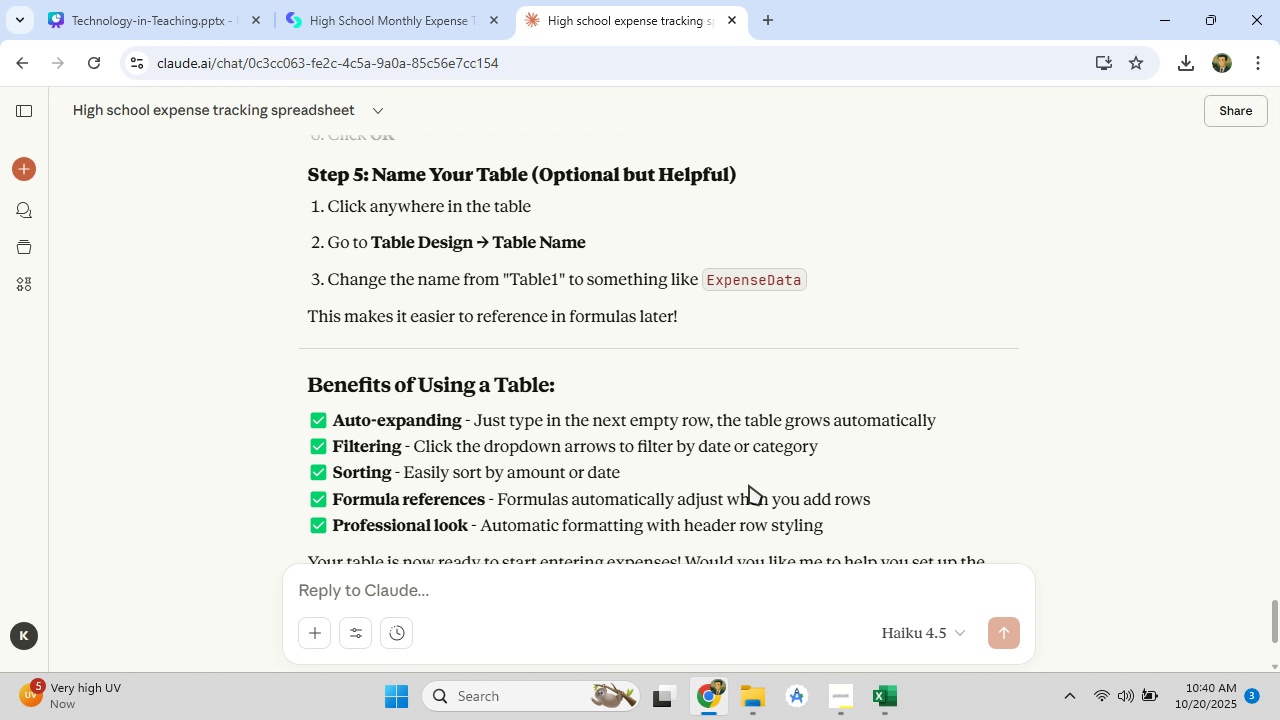 
wait(9.41)
 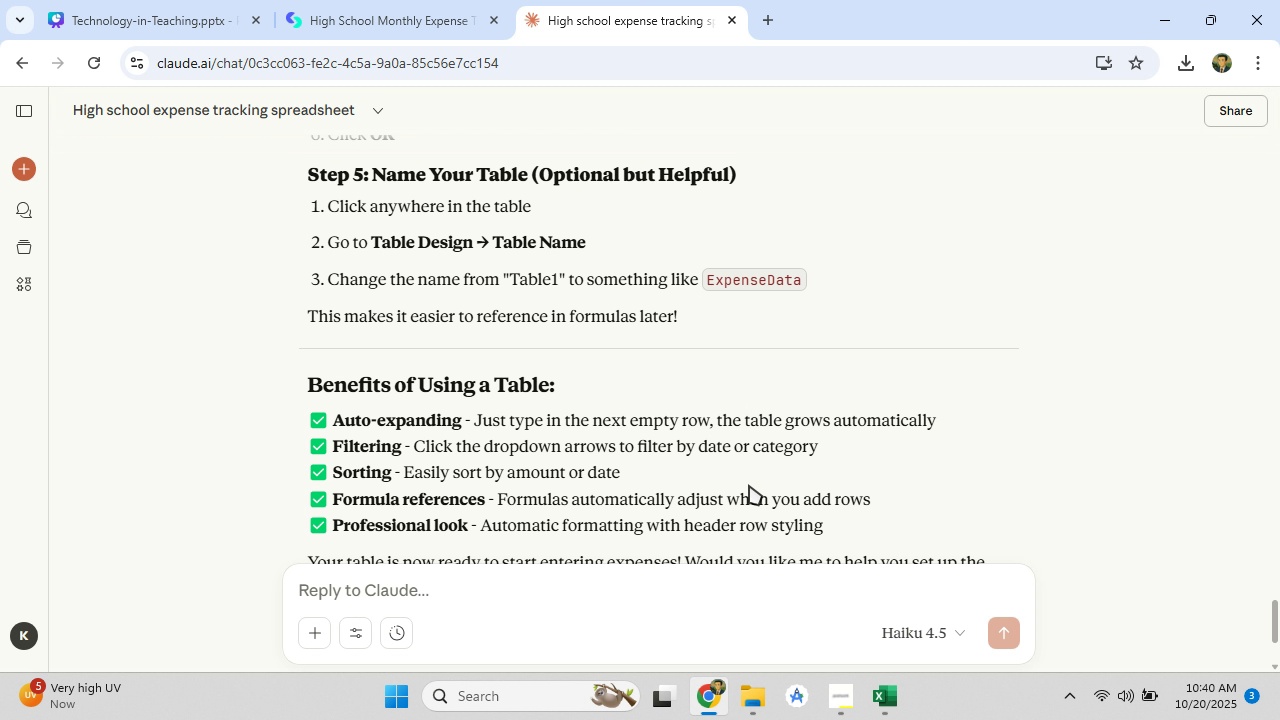 
left_click([891, 696])
 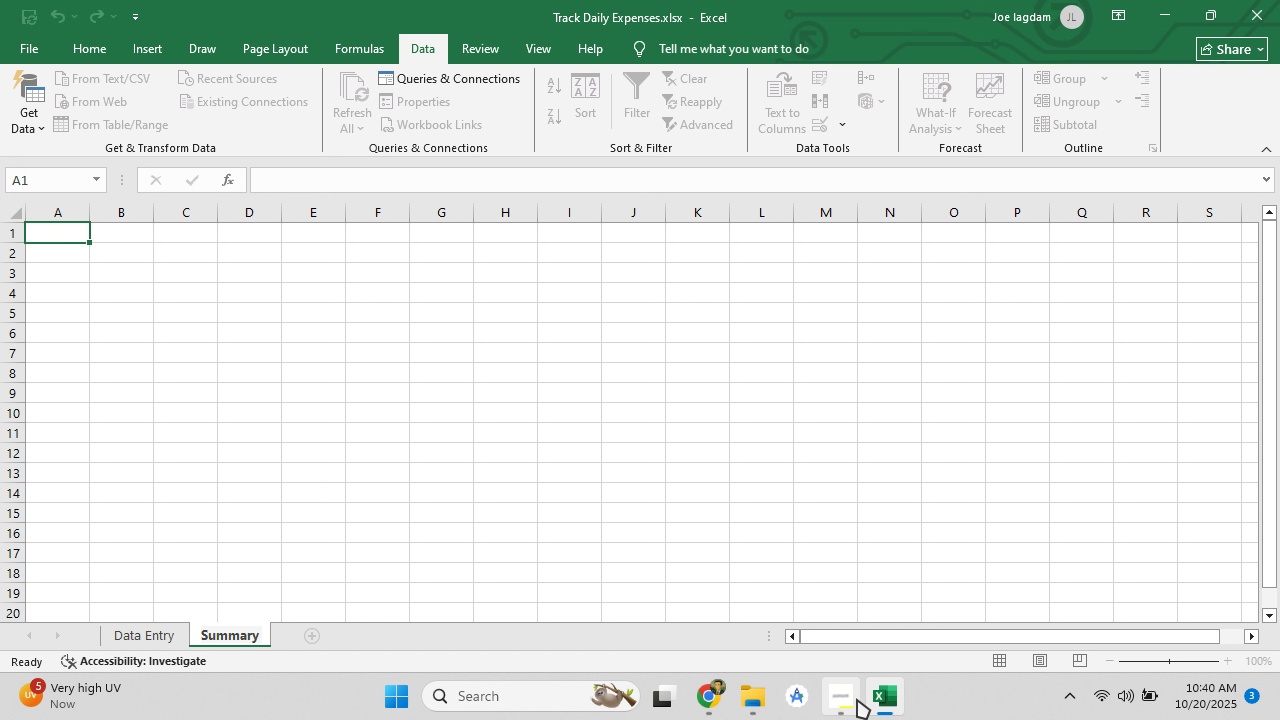 
left_click([857, 699])